 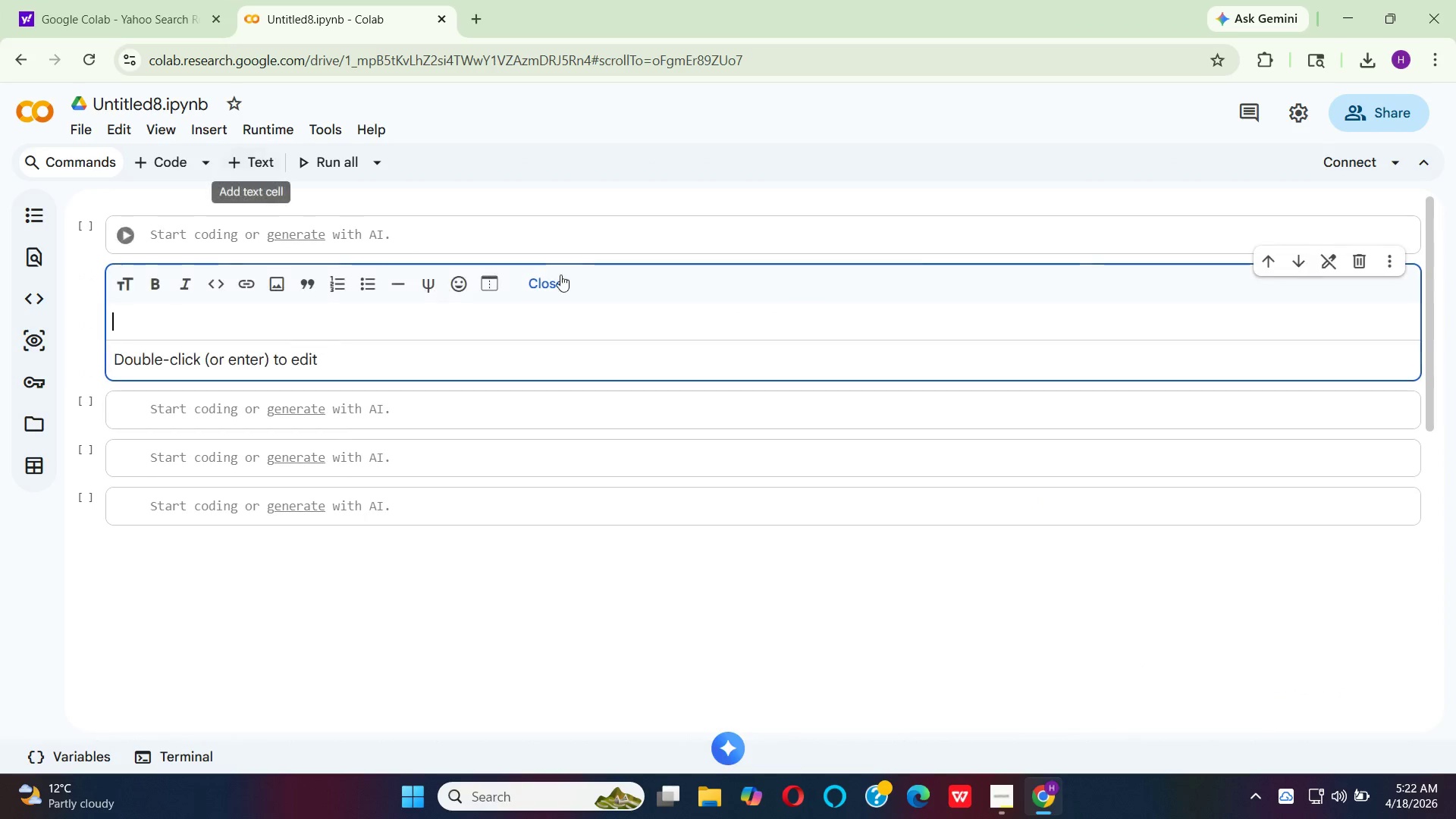 
left_click([1257, 259])
 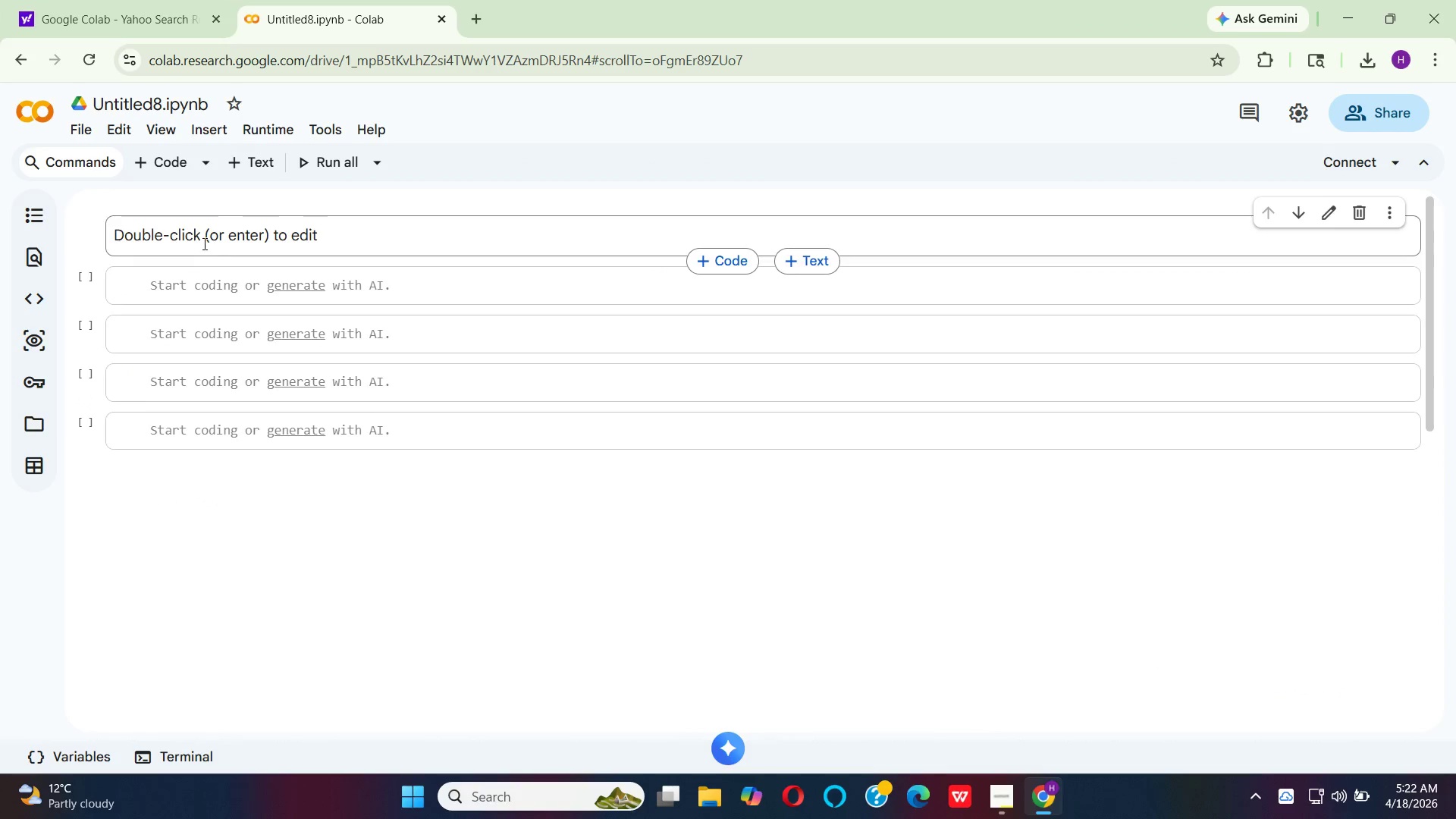 
left_click([202, 240])
 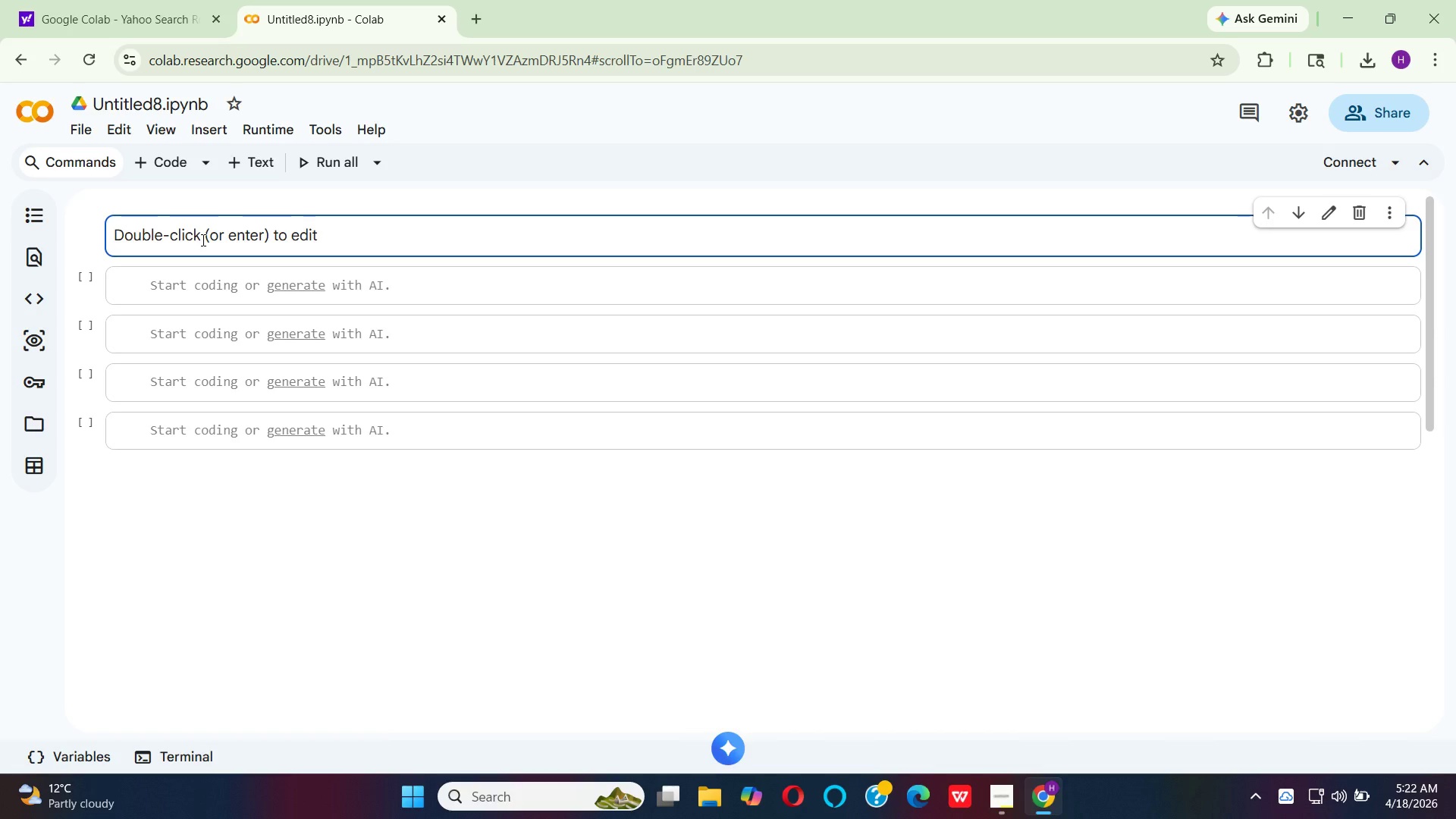 
double_click([202, 240])
 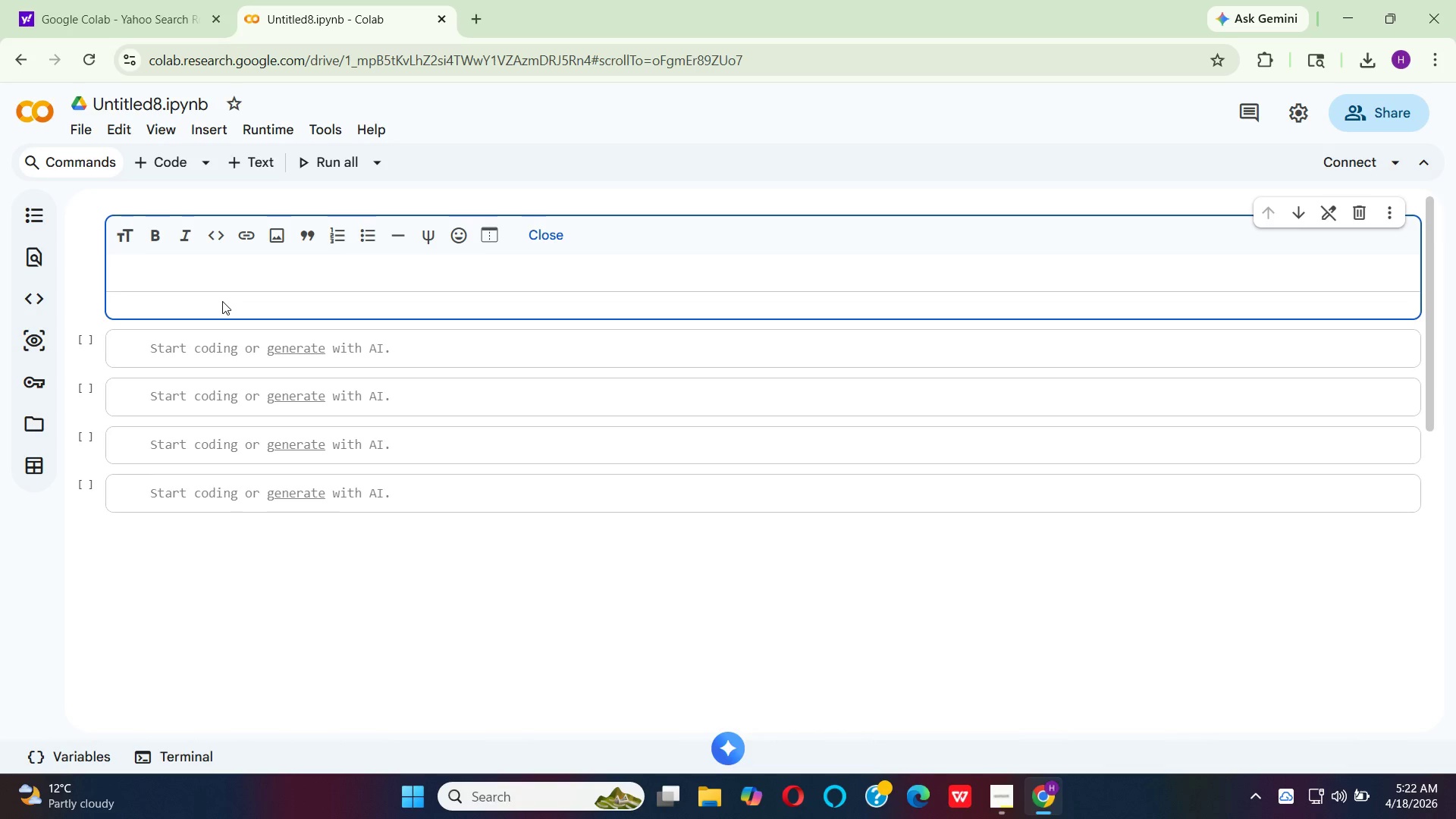 
wait(24.0)
 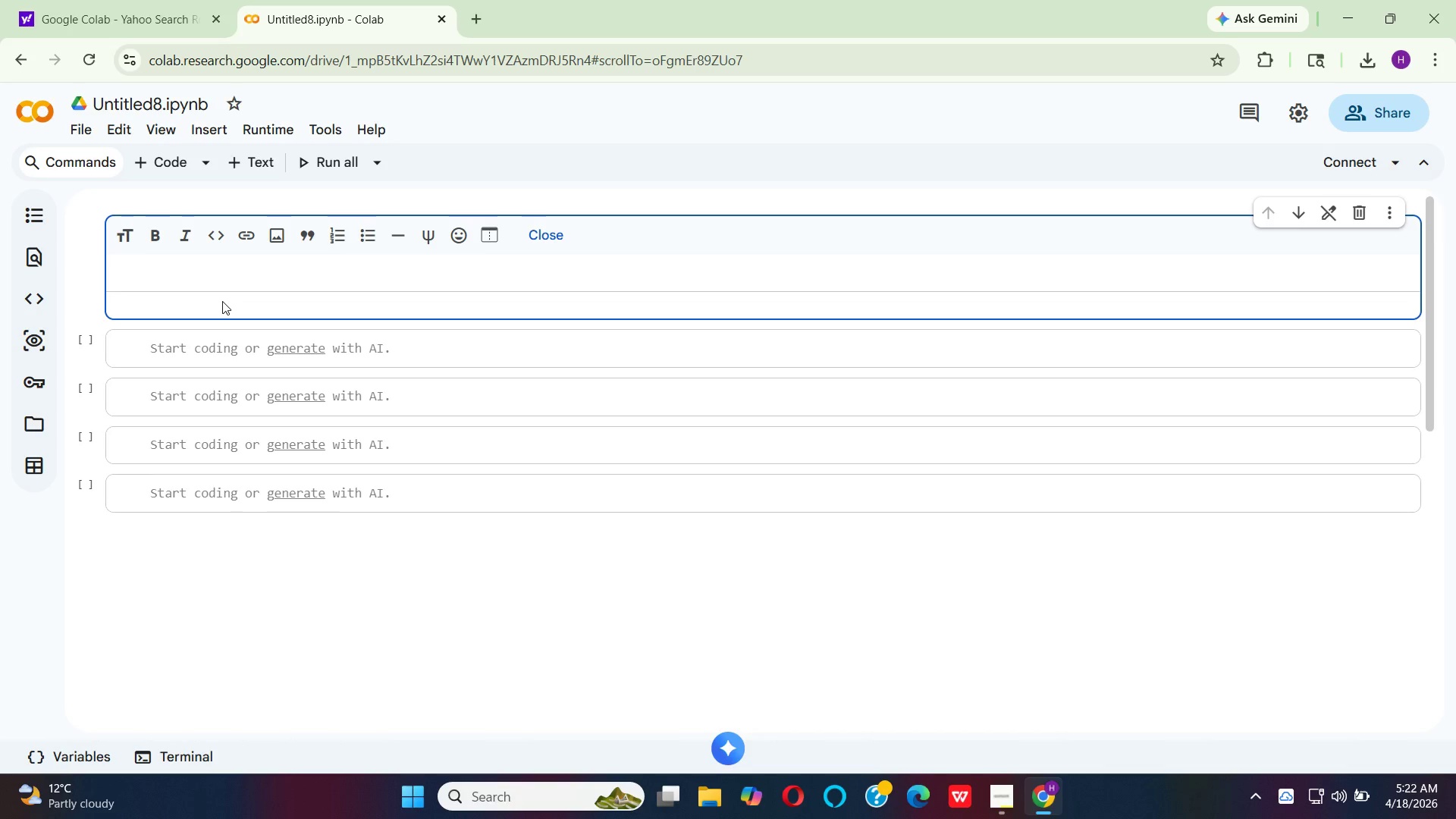 
key(Shift+3)
 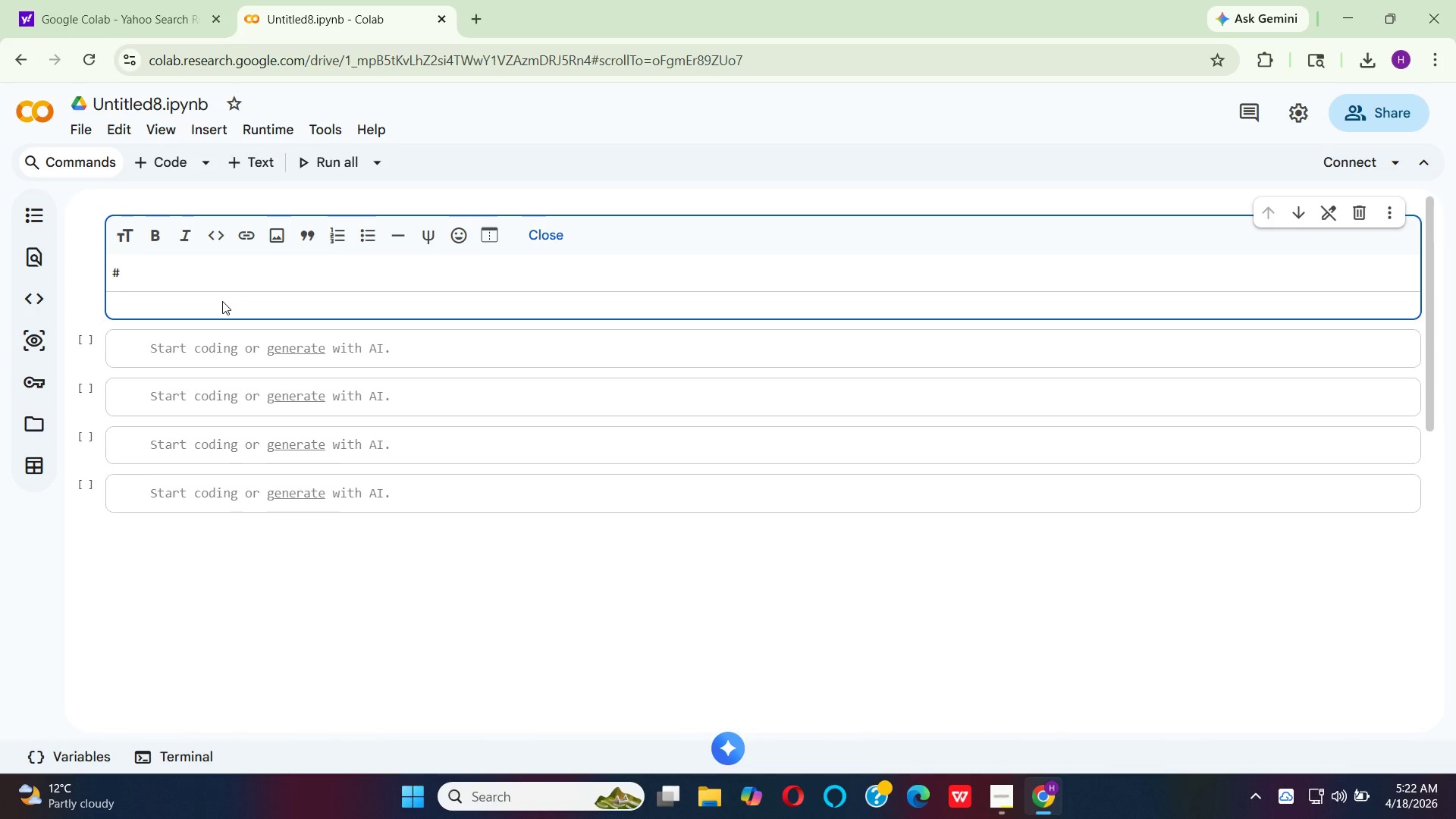 
hold_key(key=Equal, duration=1.5)
 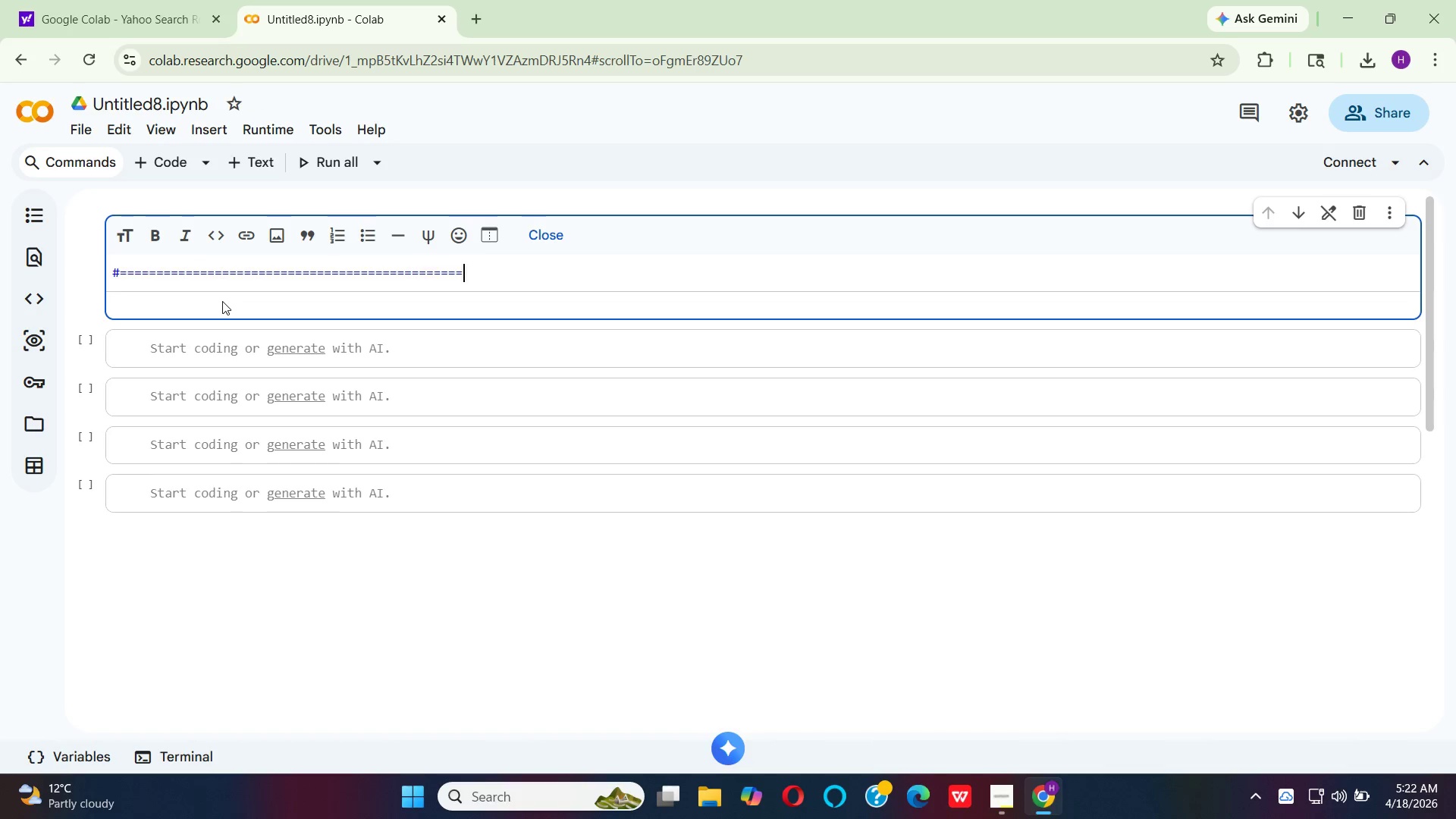 
hold_key(key=Equal, duration=1.24)
 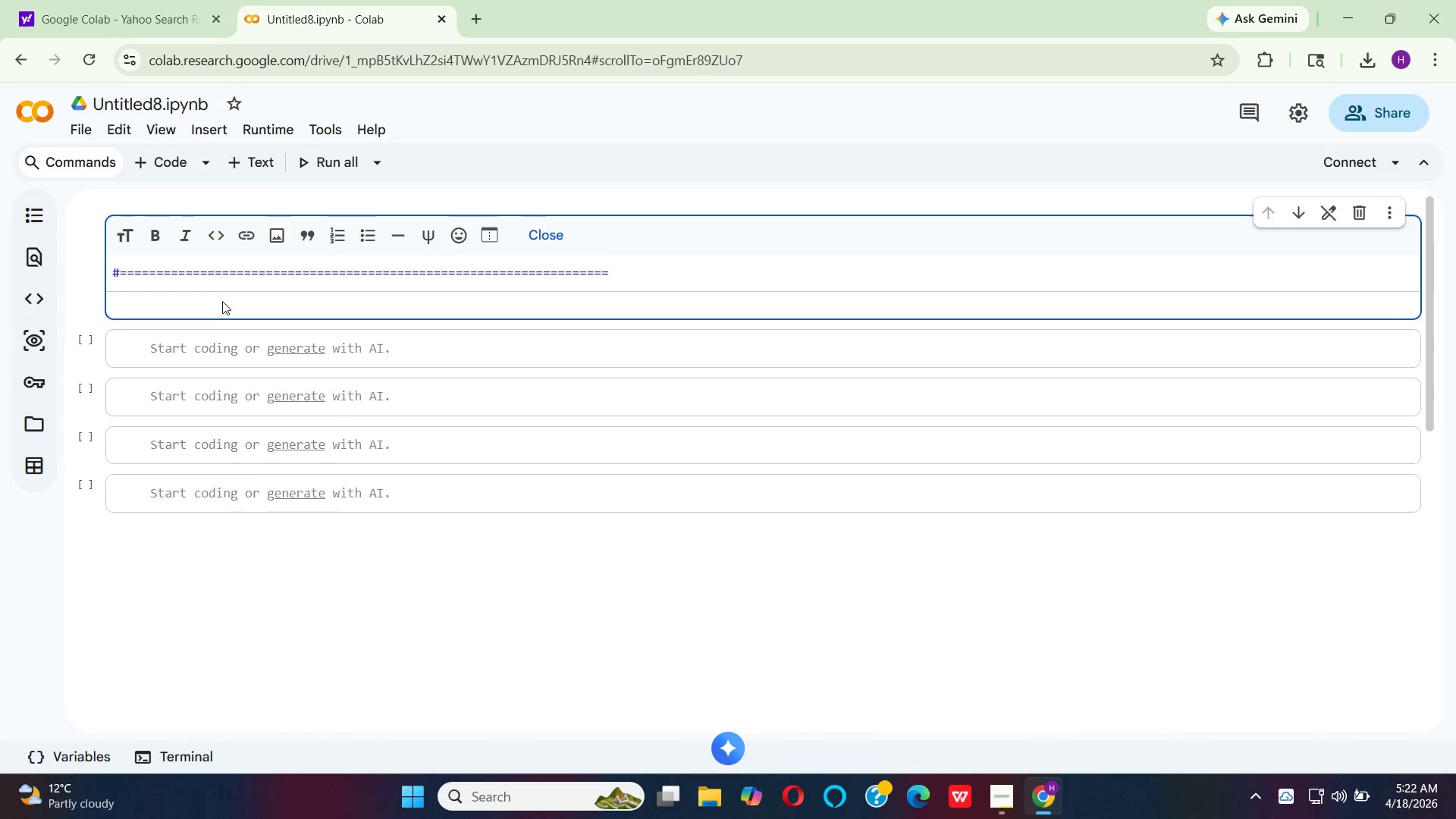 
key(Enter)
 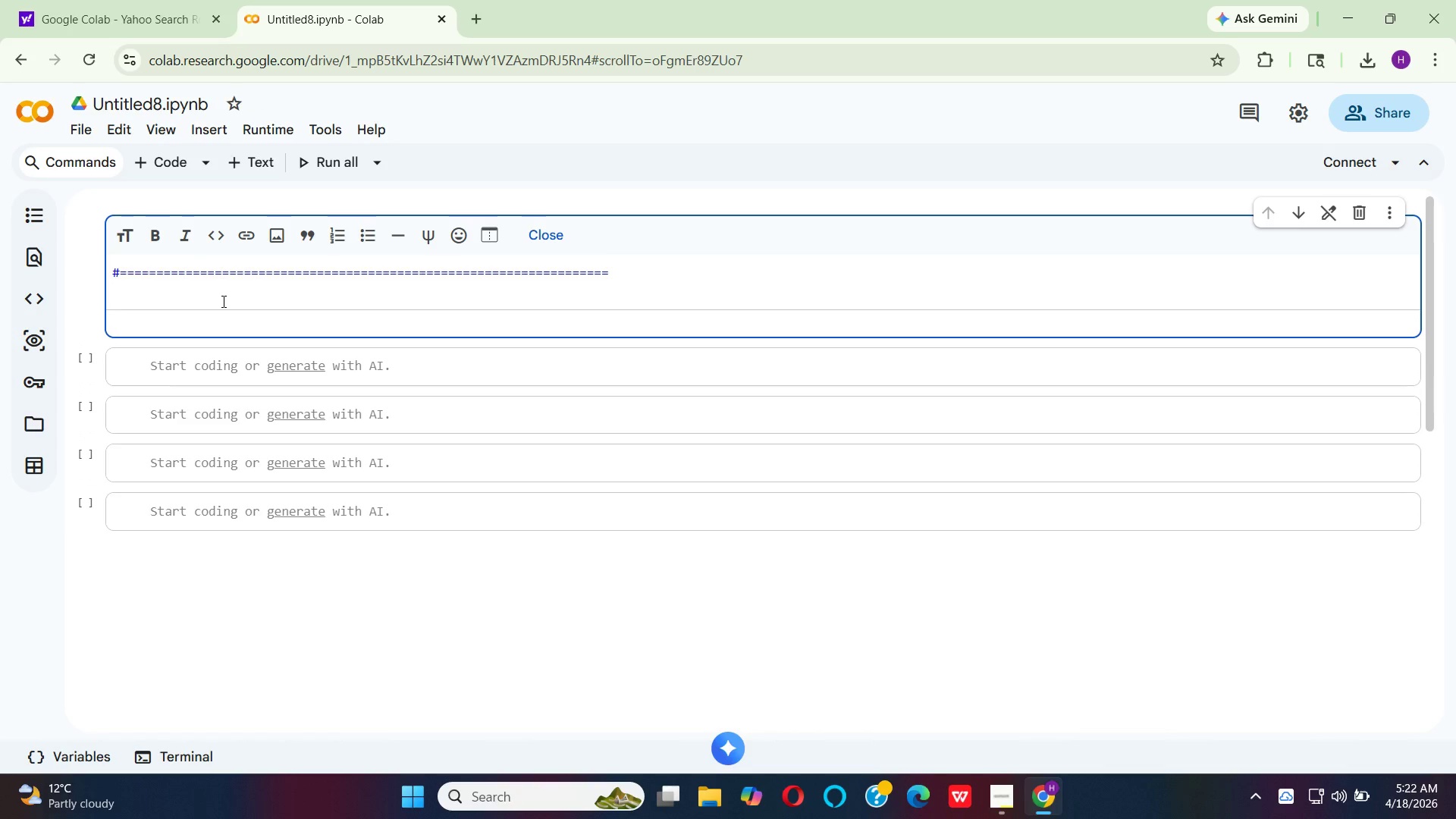 
hold_key(key=Space, duration=0.72)
 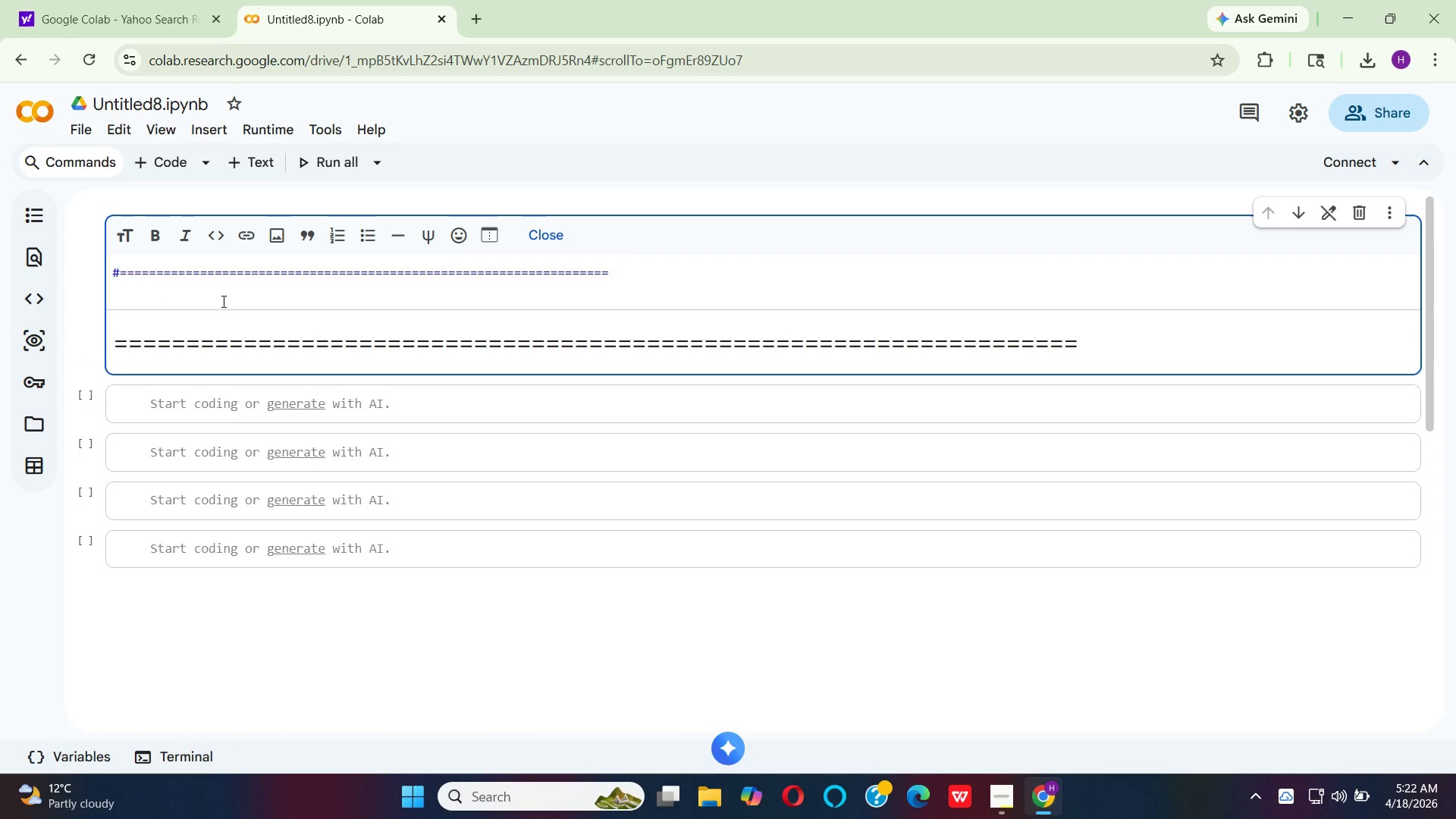 
wait(6.12)
 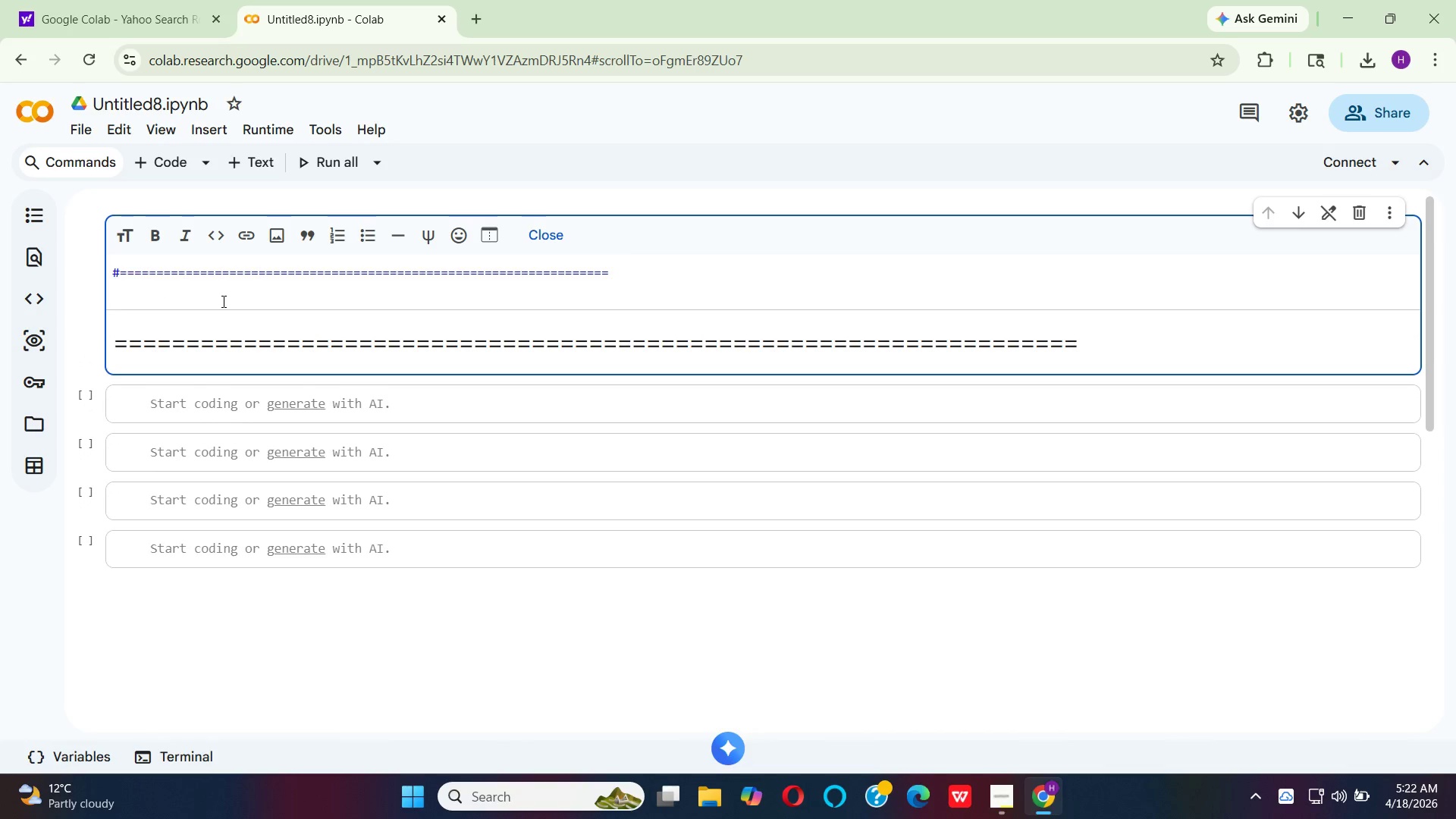 
type(res)
key(Backspace)
key(Backspace)
key(Backspace)
type(RE)
key(Backspace)
type(ES)
 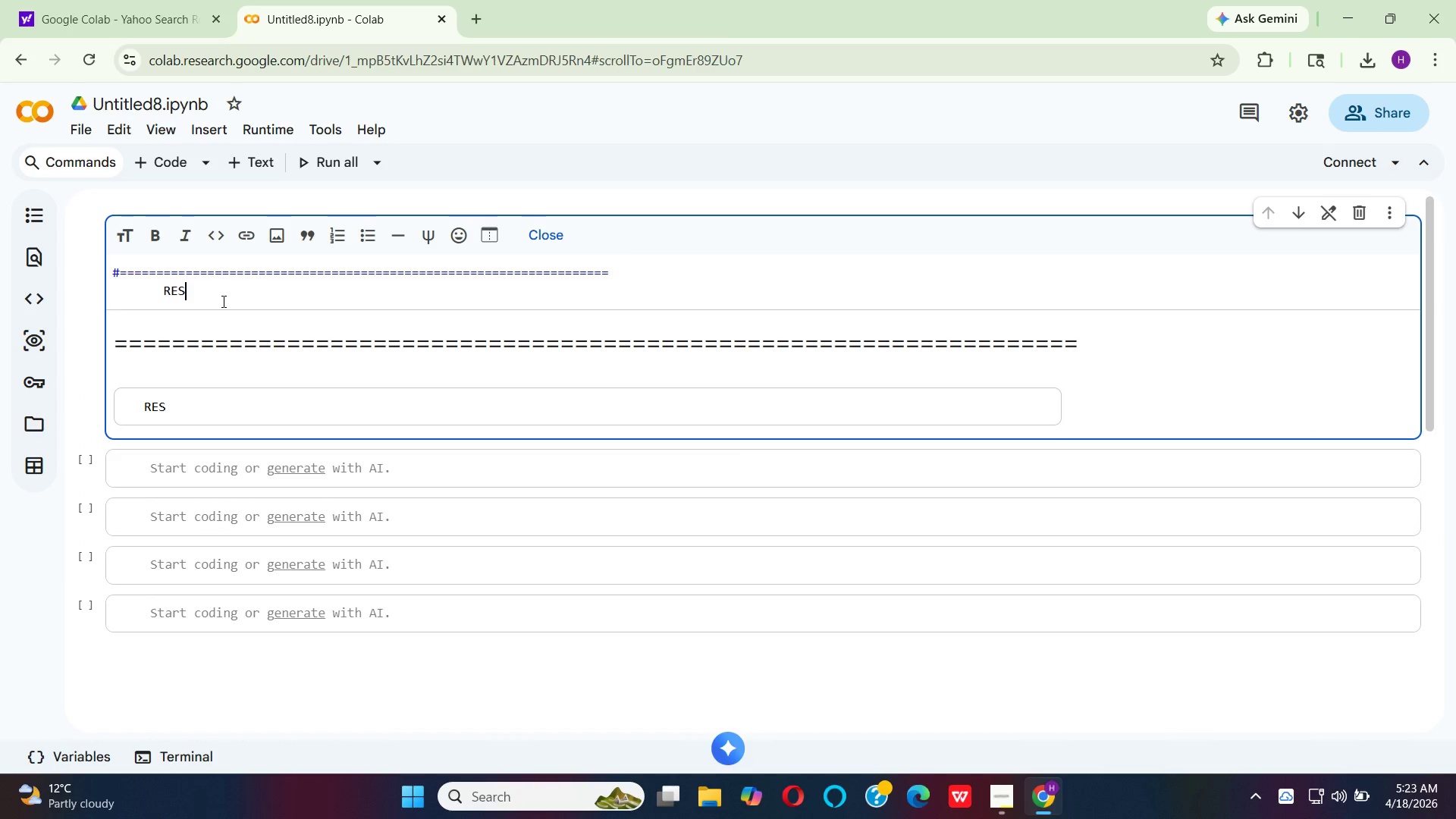 
type(TAURANT BUSINESS RANKINGS ANALYSIS)
 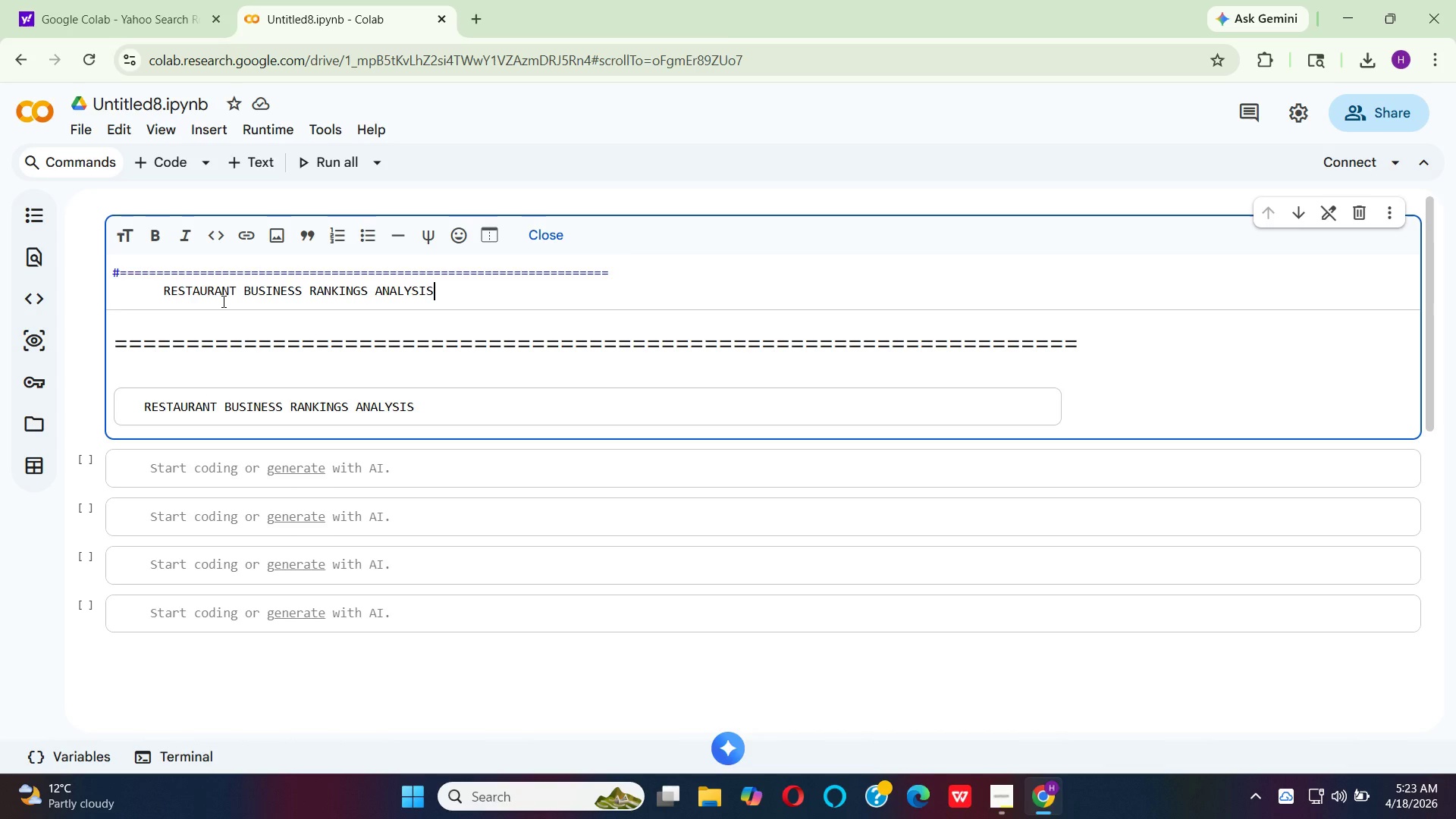 
key(Enter)
 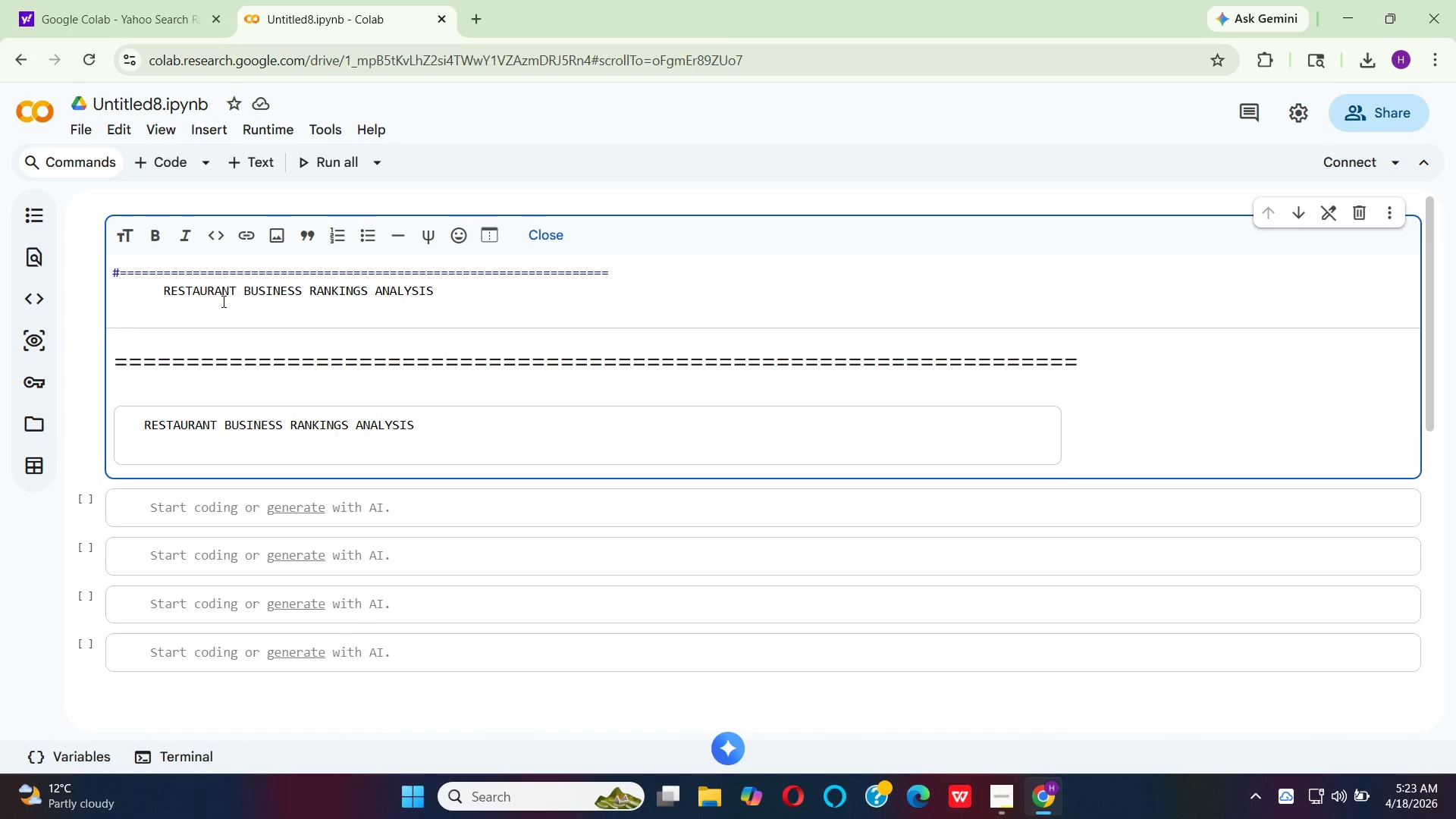 
key(Space)
 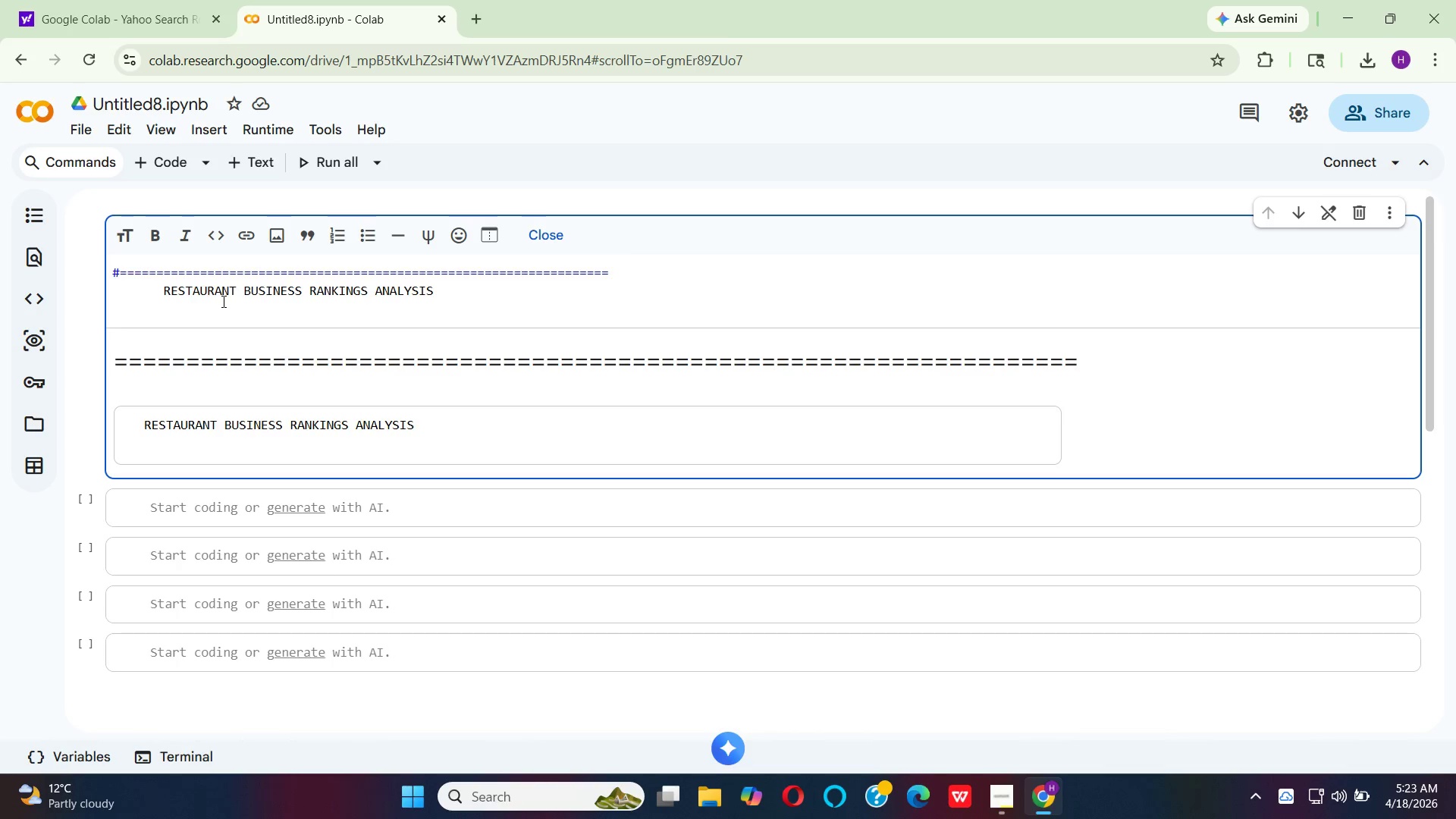 
wait(11.91)
 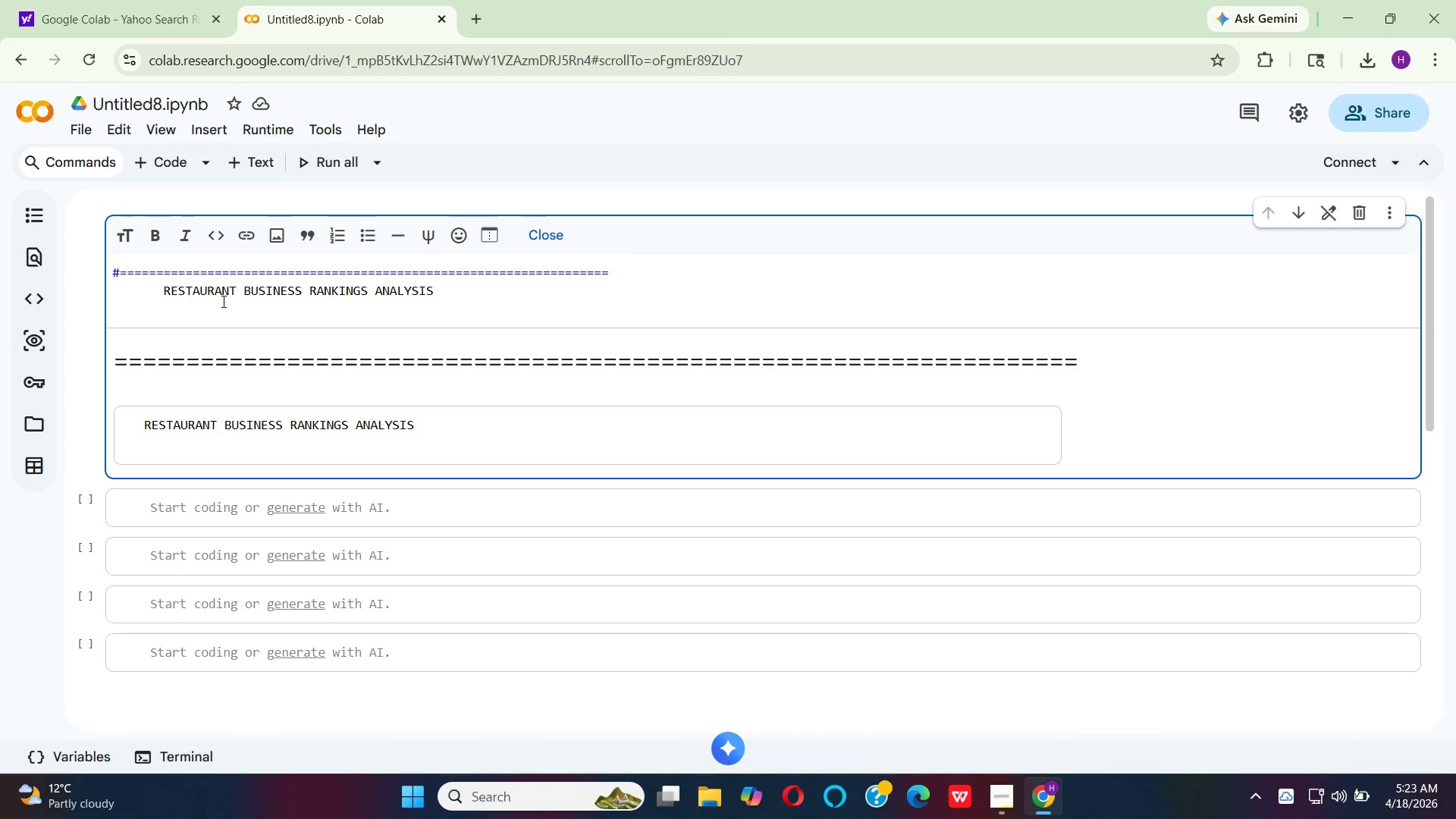 
key(Backspace)
 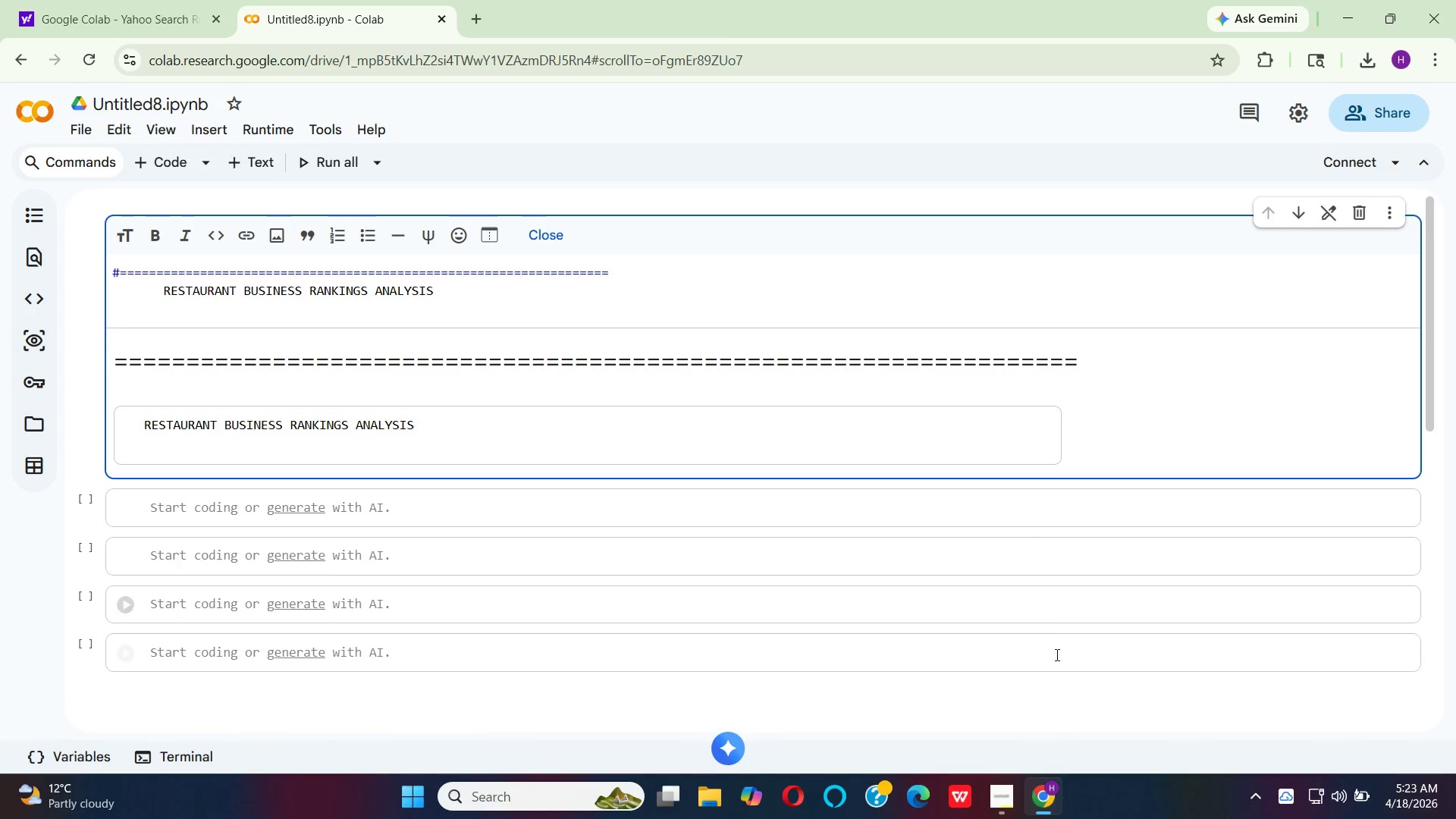 
left_click([998, 808])